 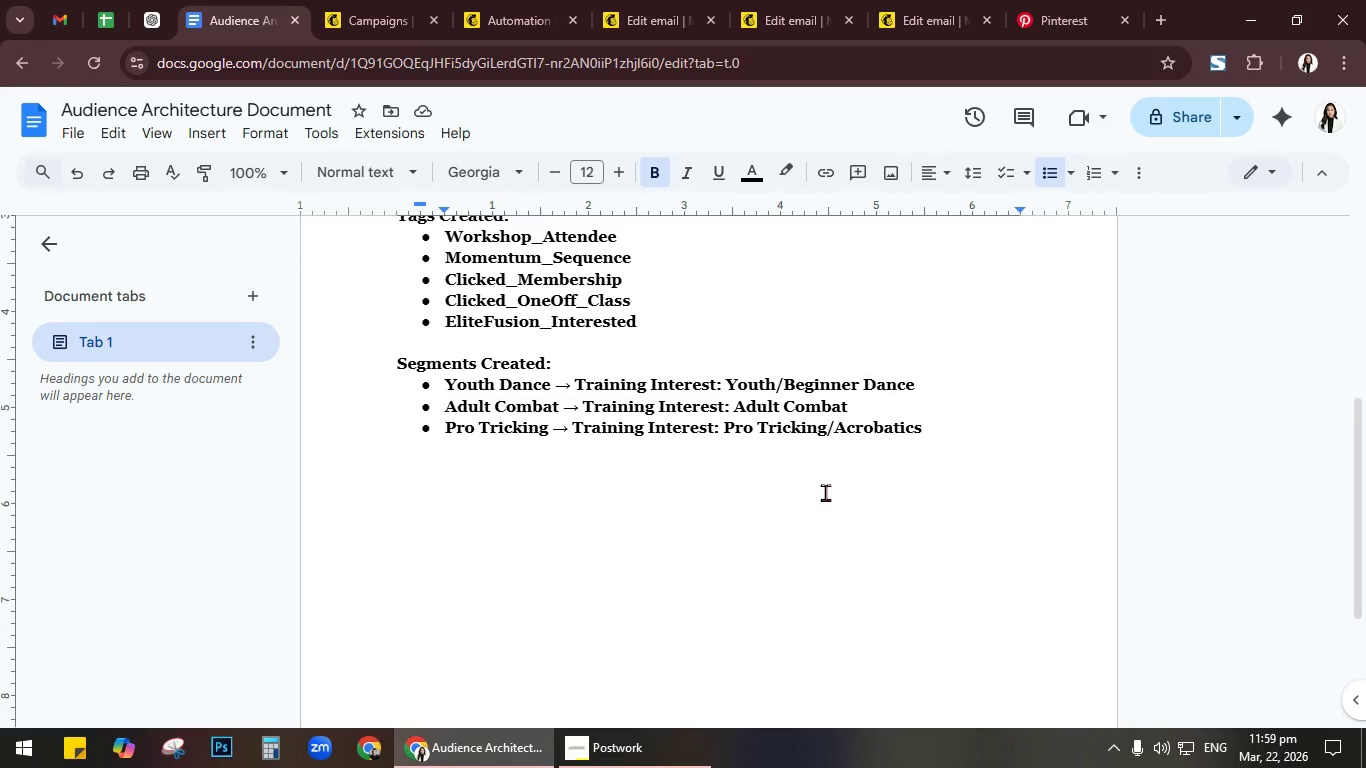 
left_click([991, 467])
 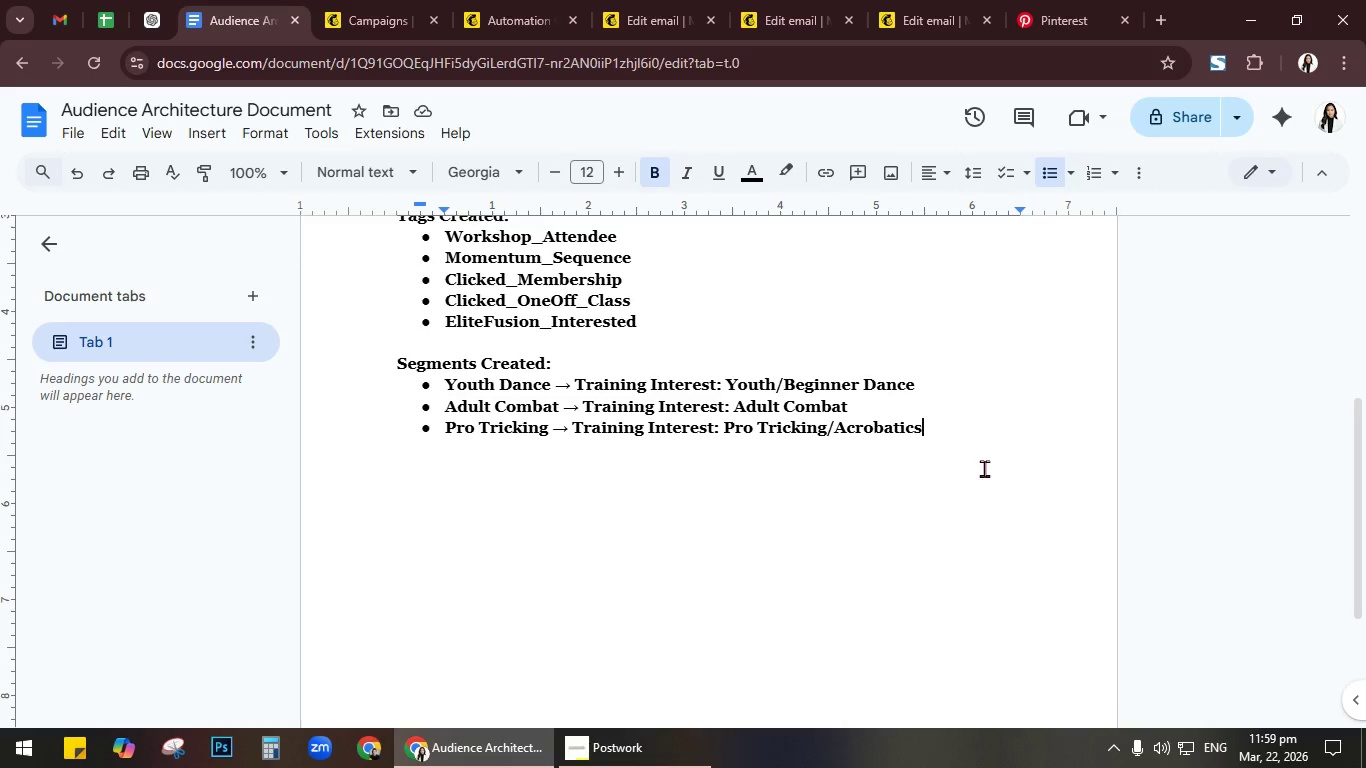 
wait(13.03)
 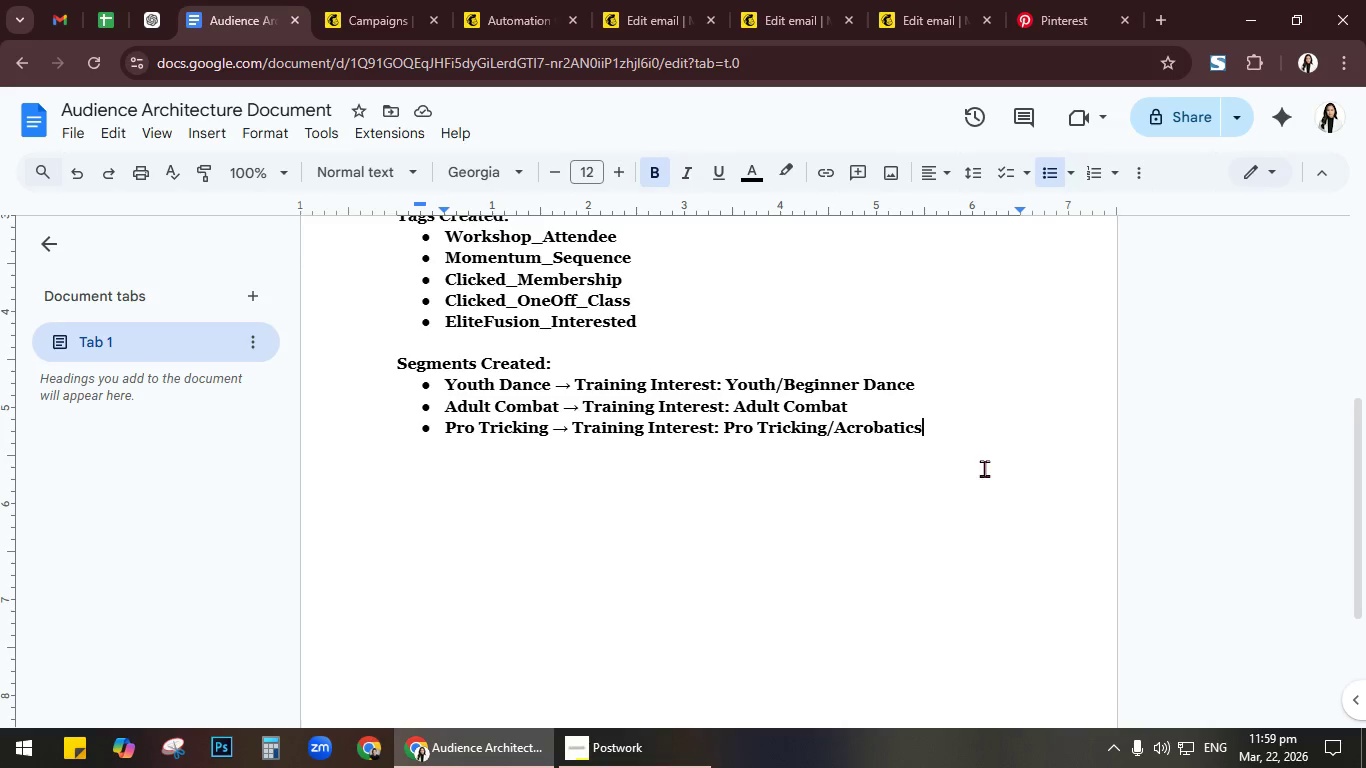 
key(Alt+AltLeft)
 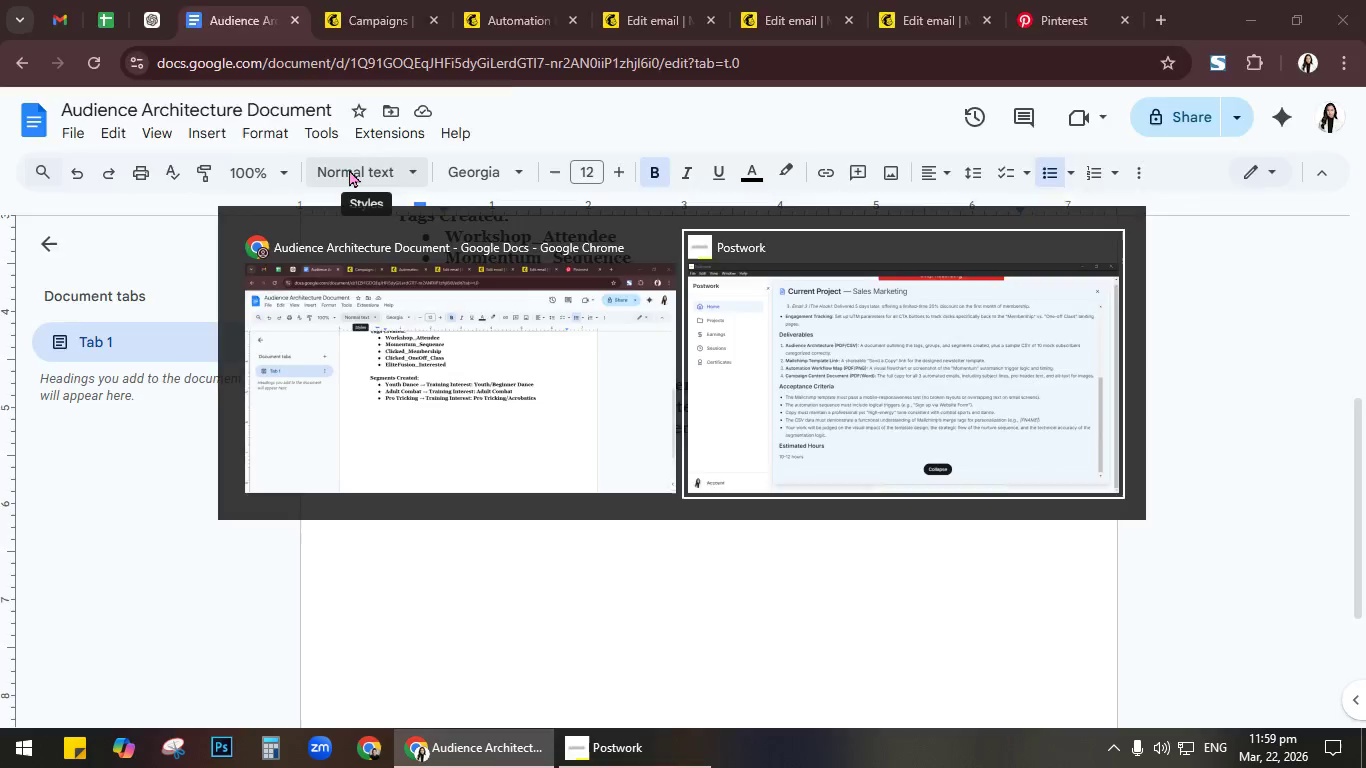 
key(Alt+Tab)